 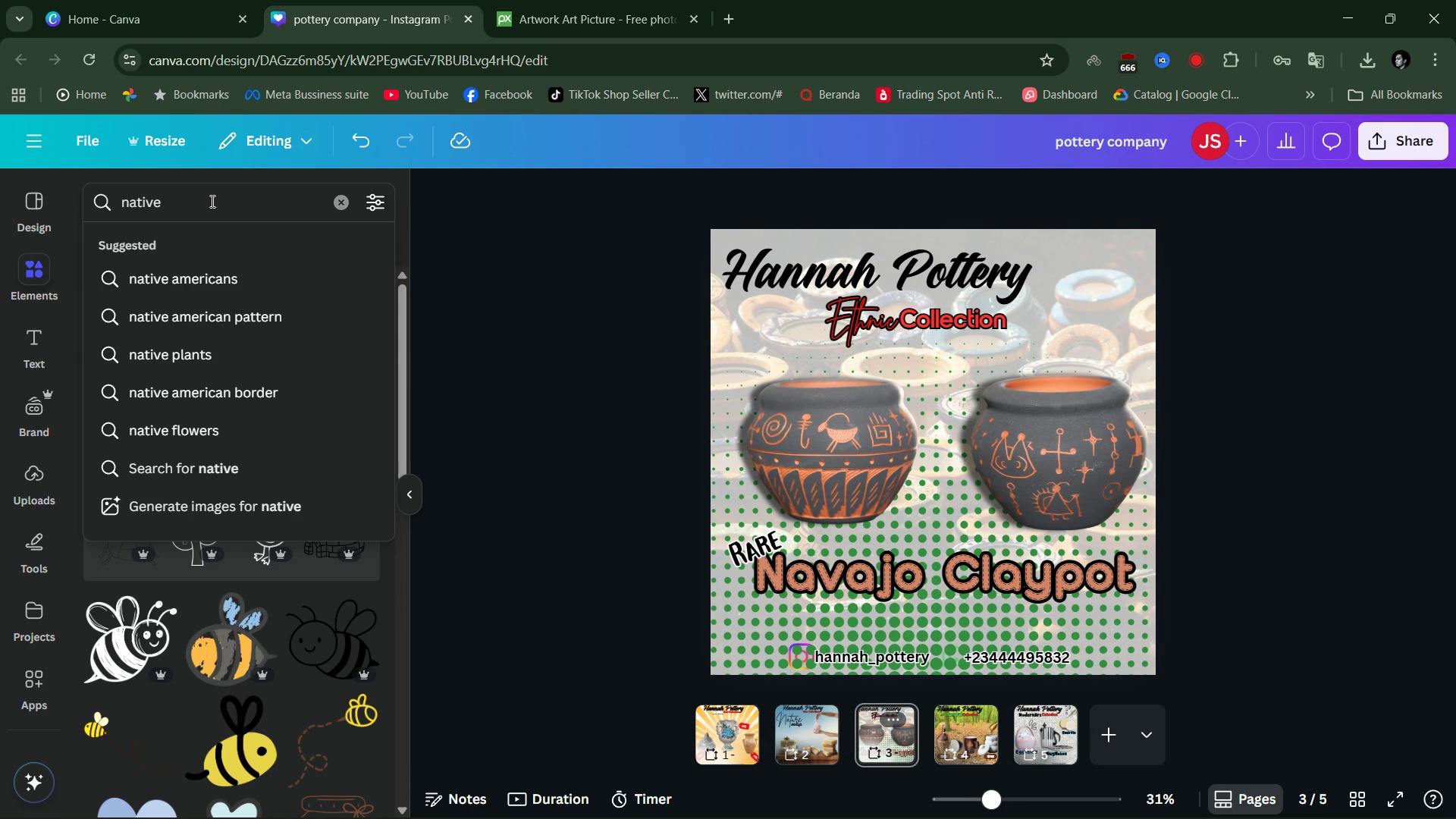 
key(ArrowDown)
 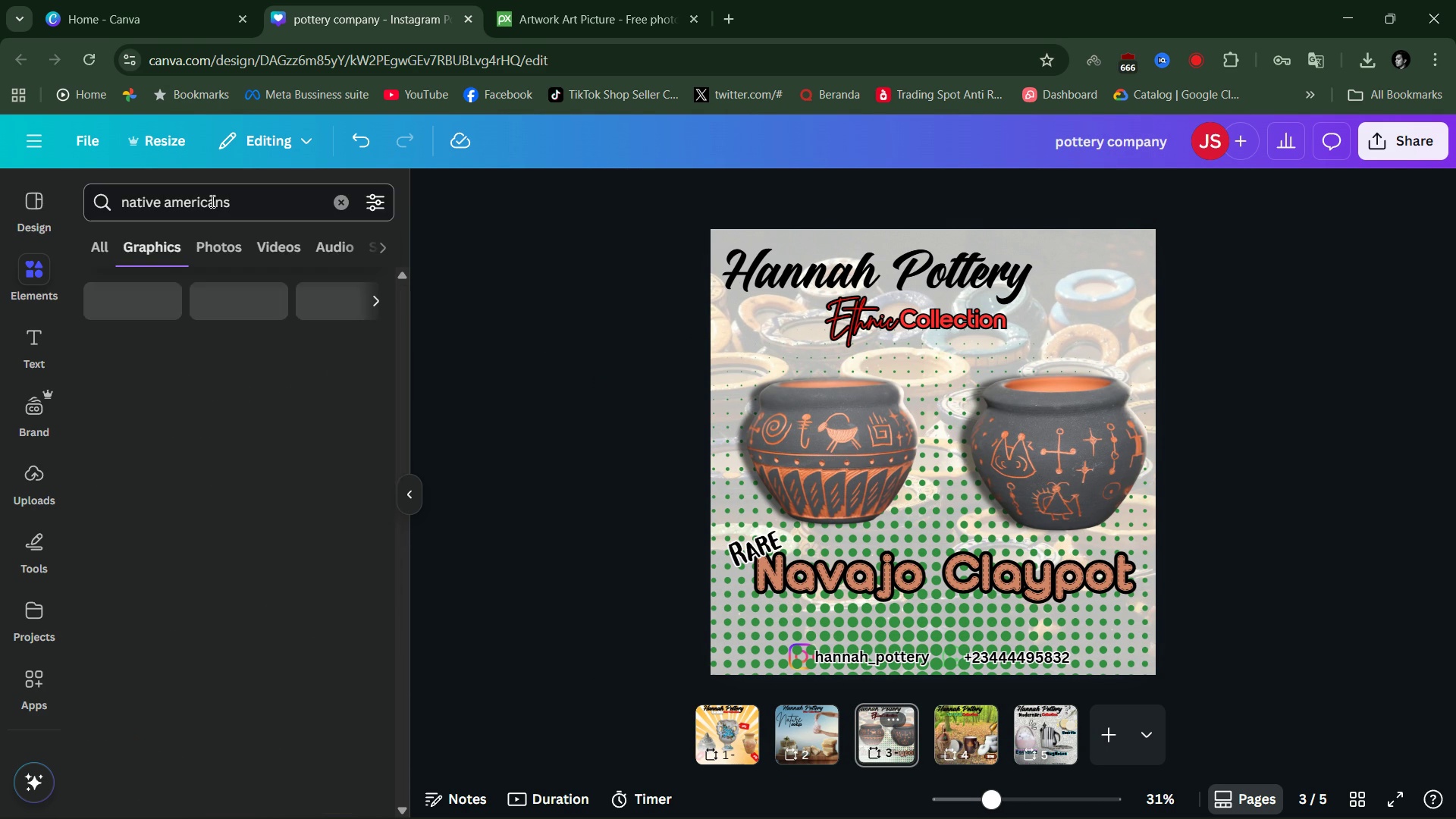 
key(Enter)
 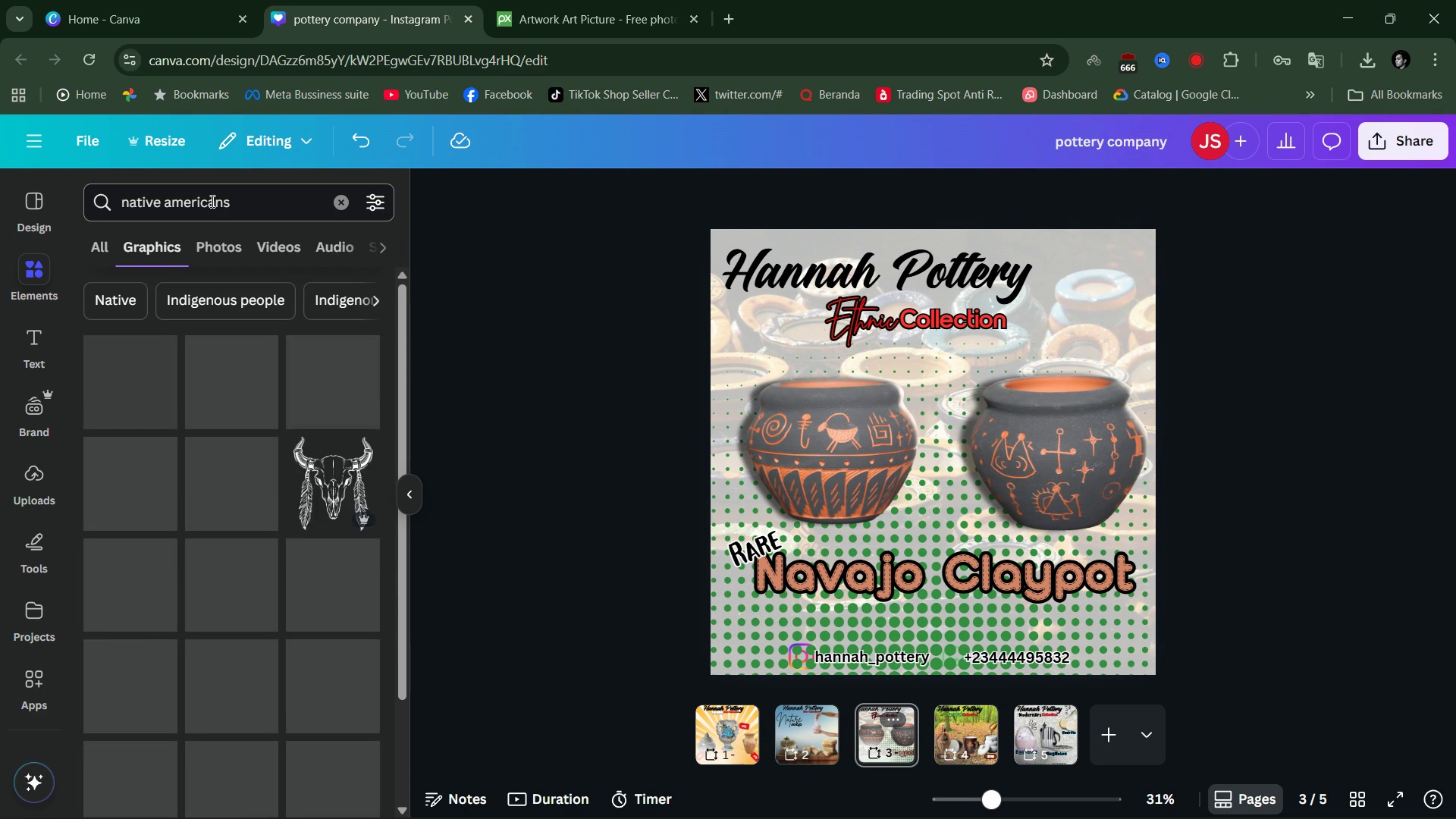 
key(Alt+AltLeft)
 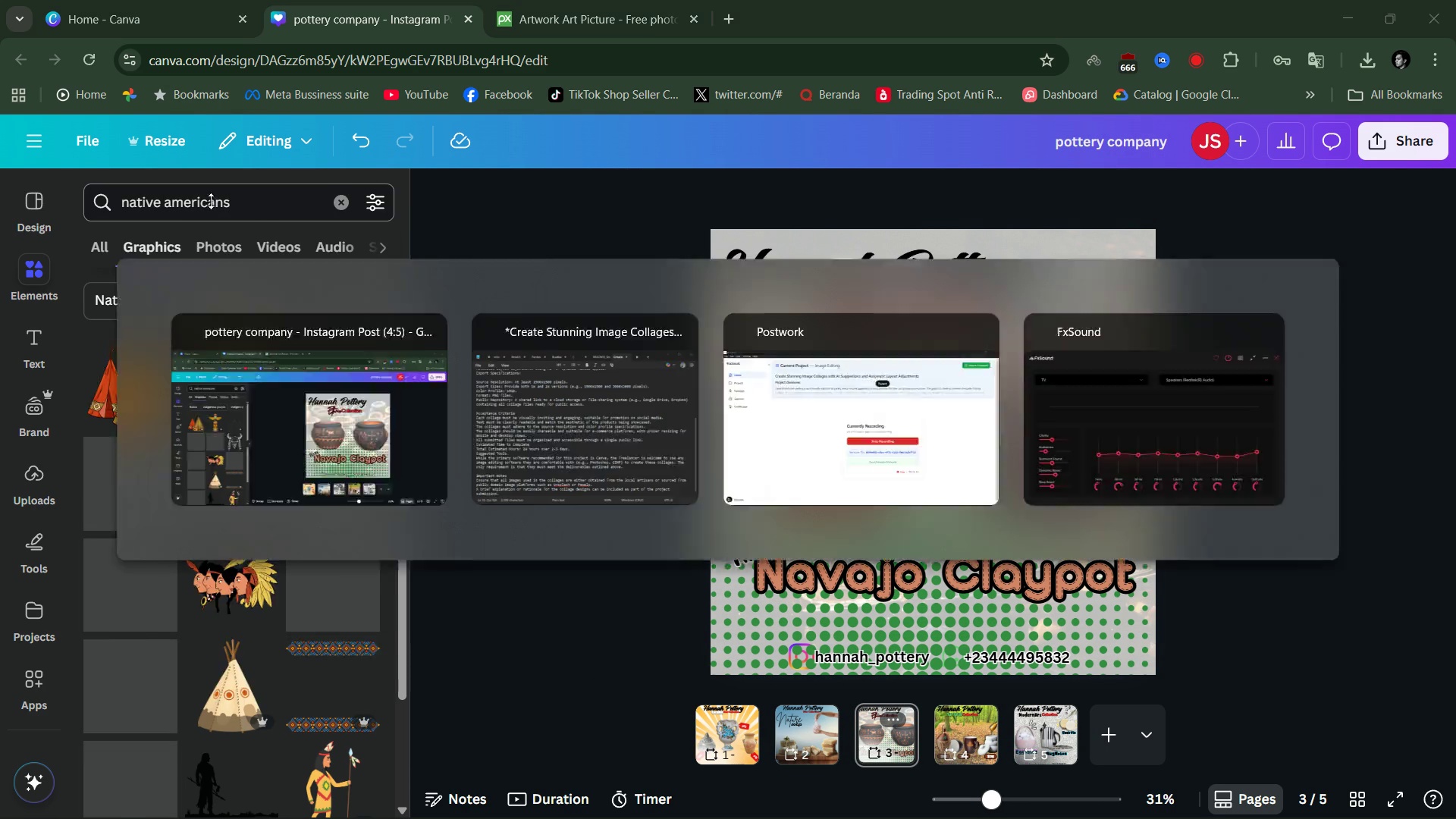 
key(Alt+Tab)
 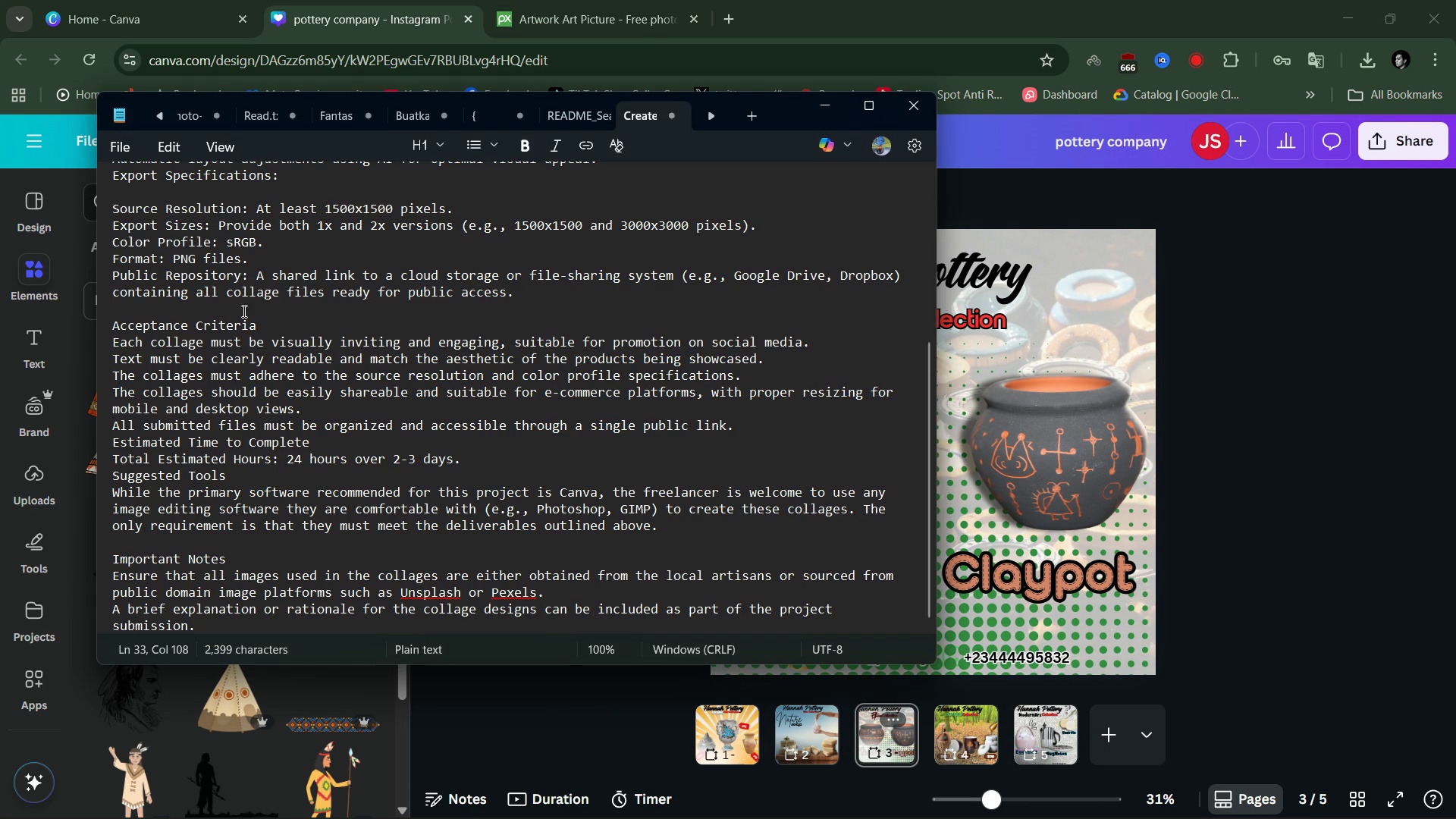 
key(Alt+AltLeft)
 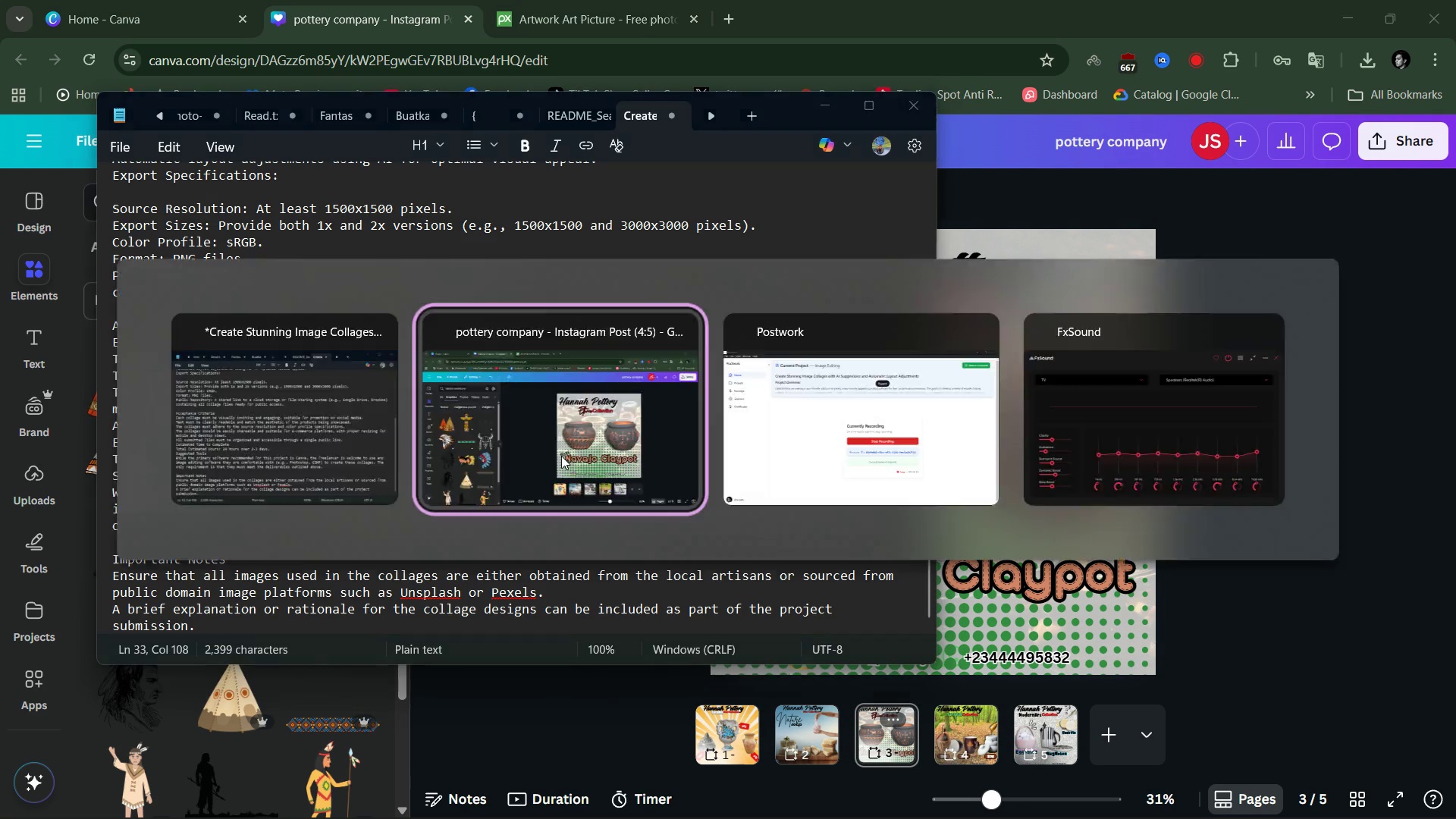 
key(Alt+Tab)